 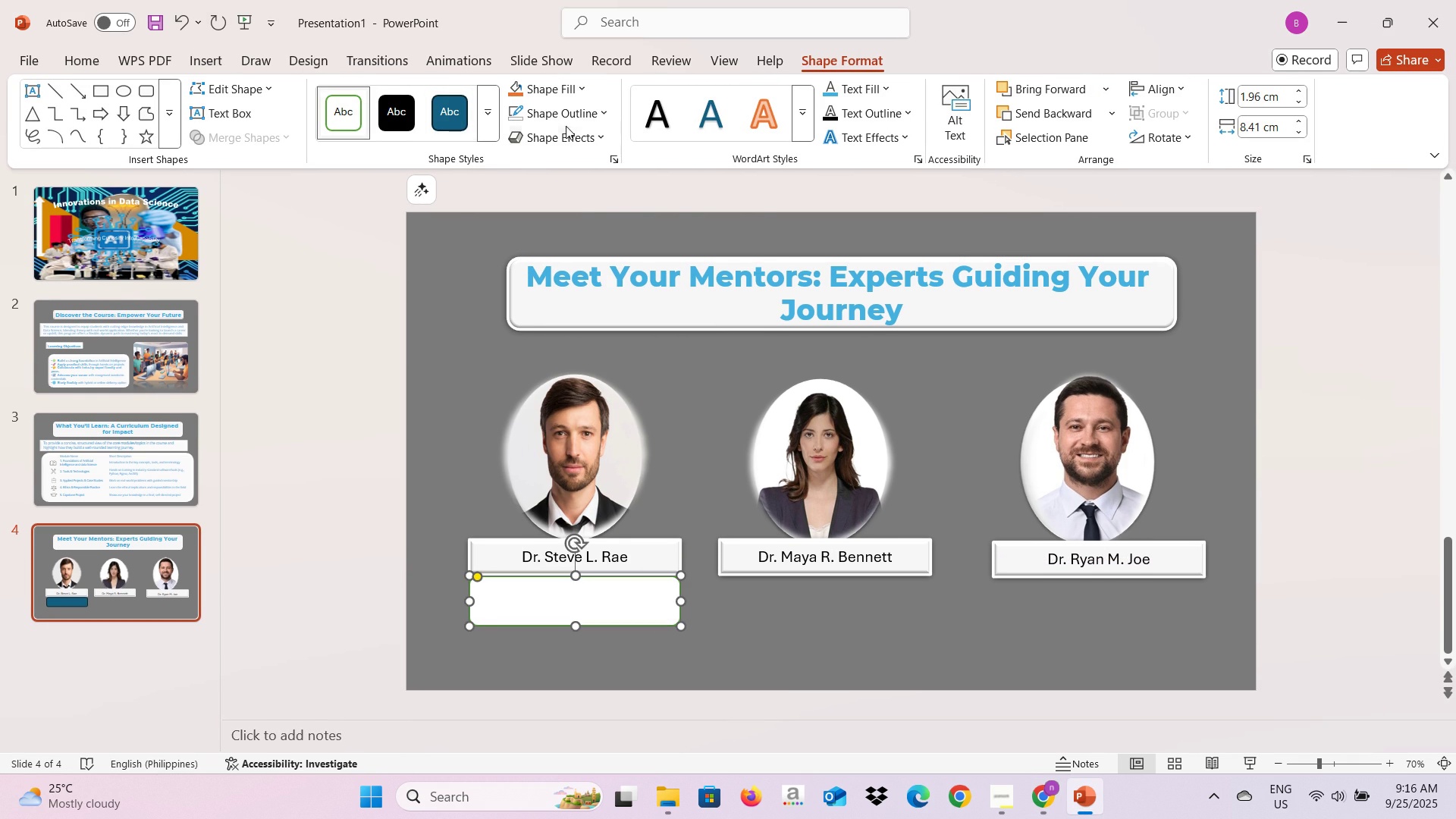 
left_click([568, 123])
 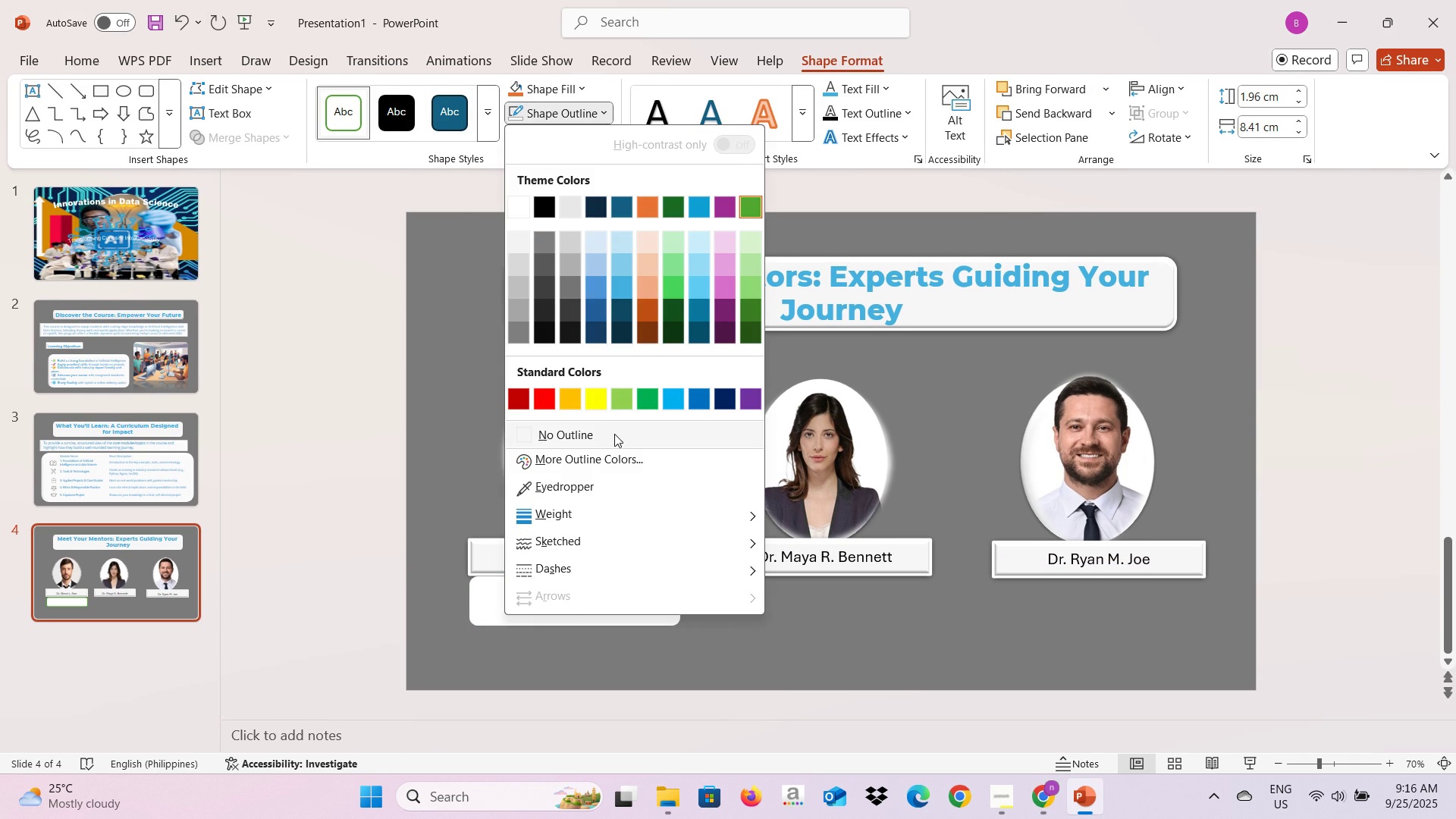 
left_click([614, 434])
 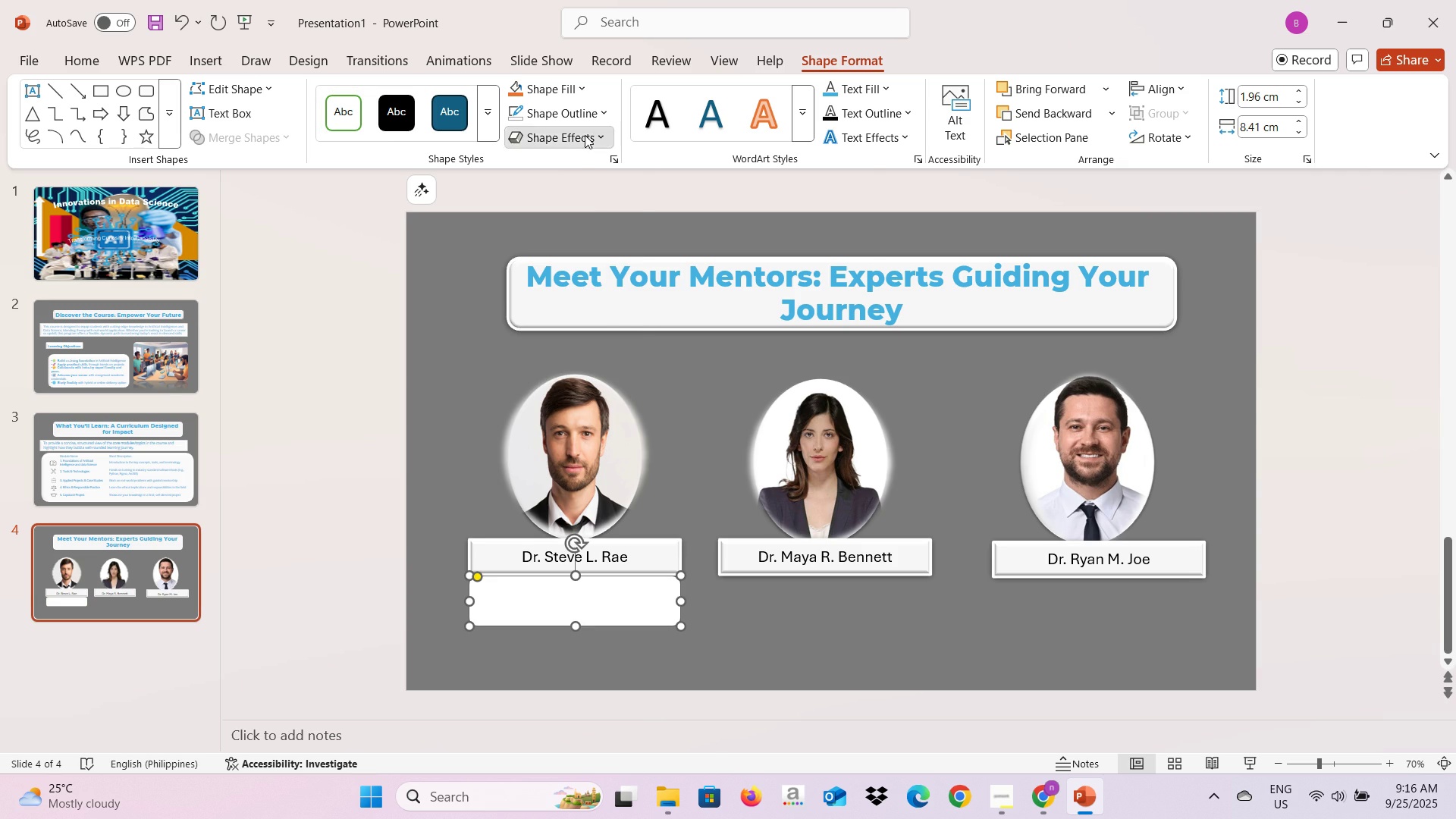 
left_click([585, 135])
 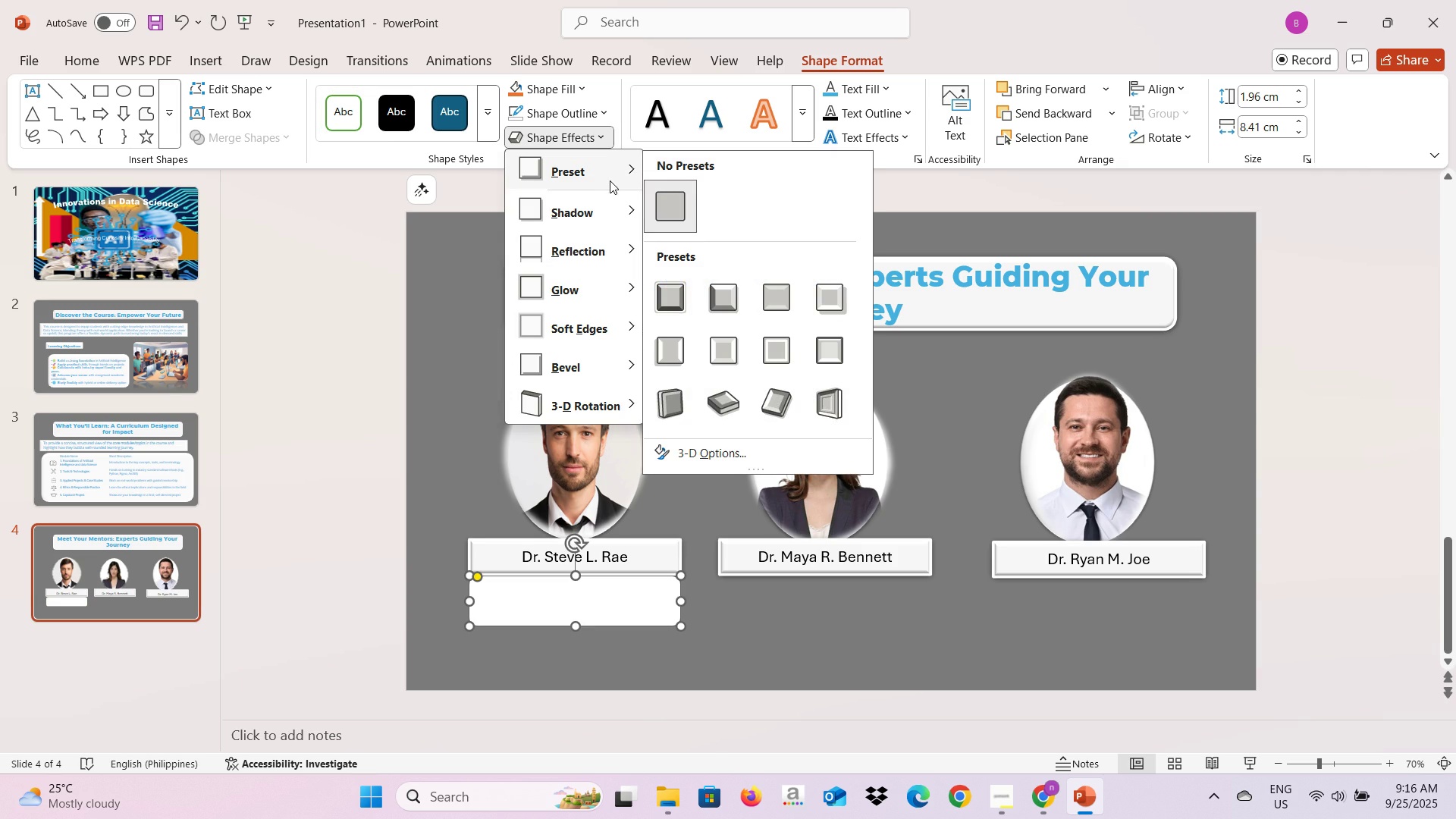 
left_click([610, 180])
 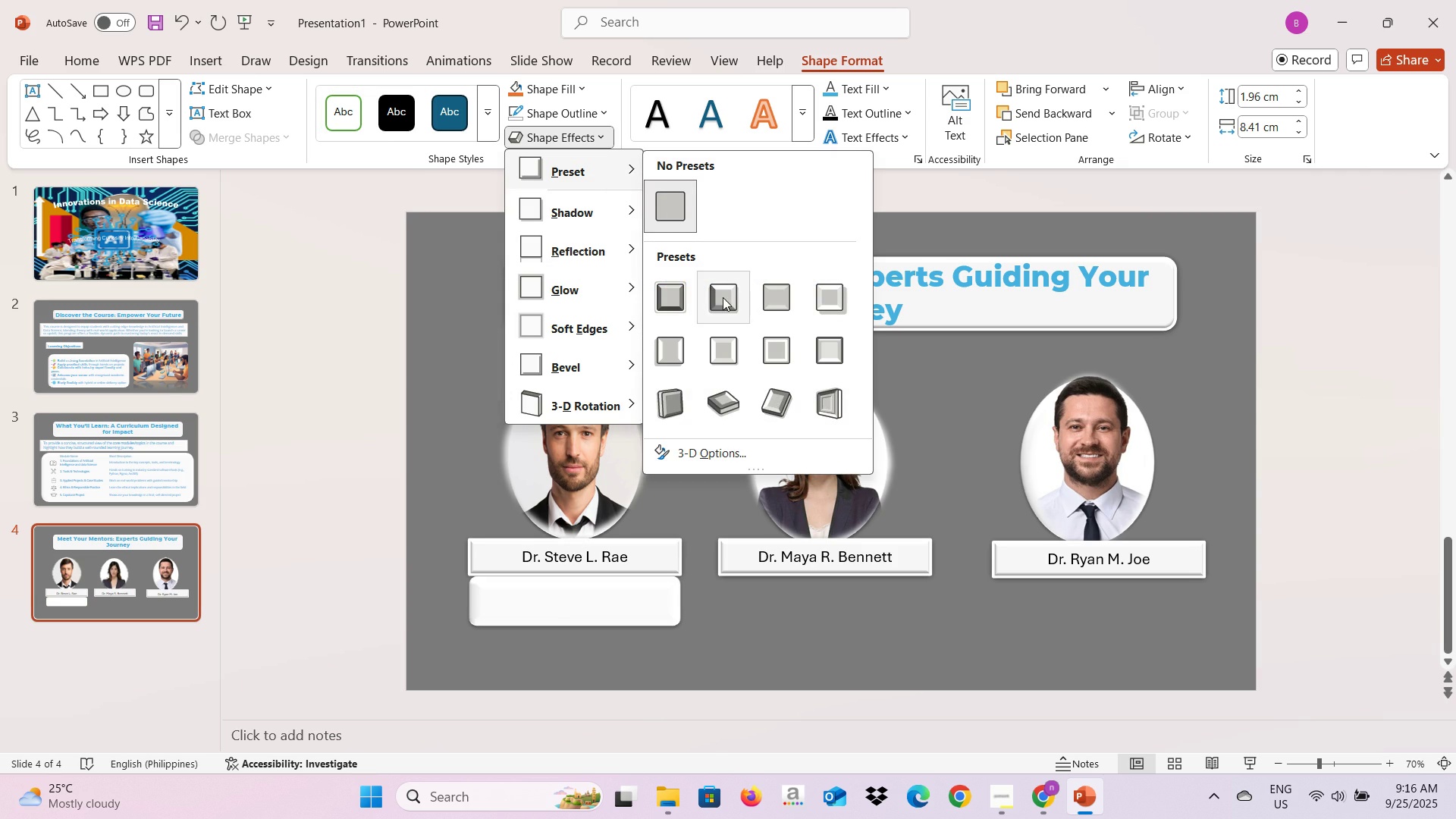 
left_click([723, 297])